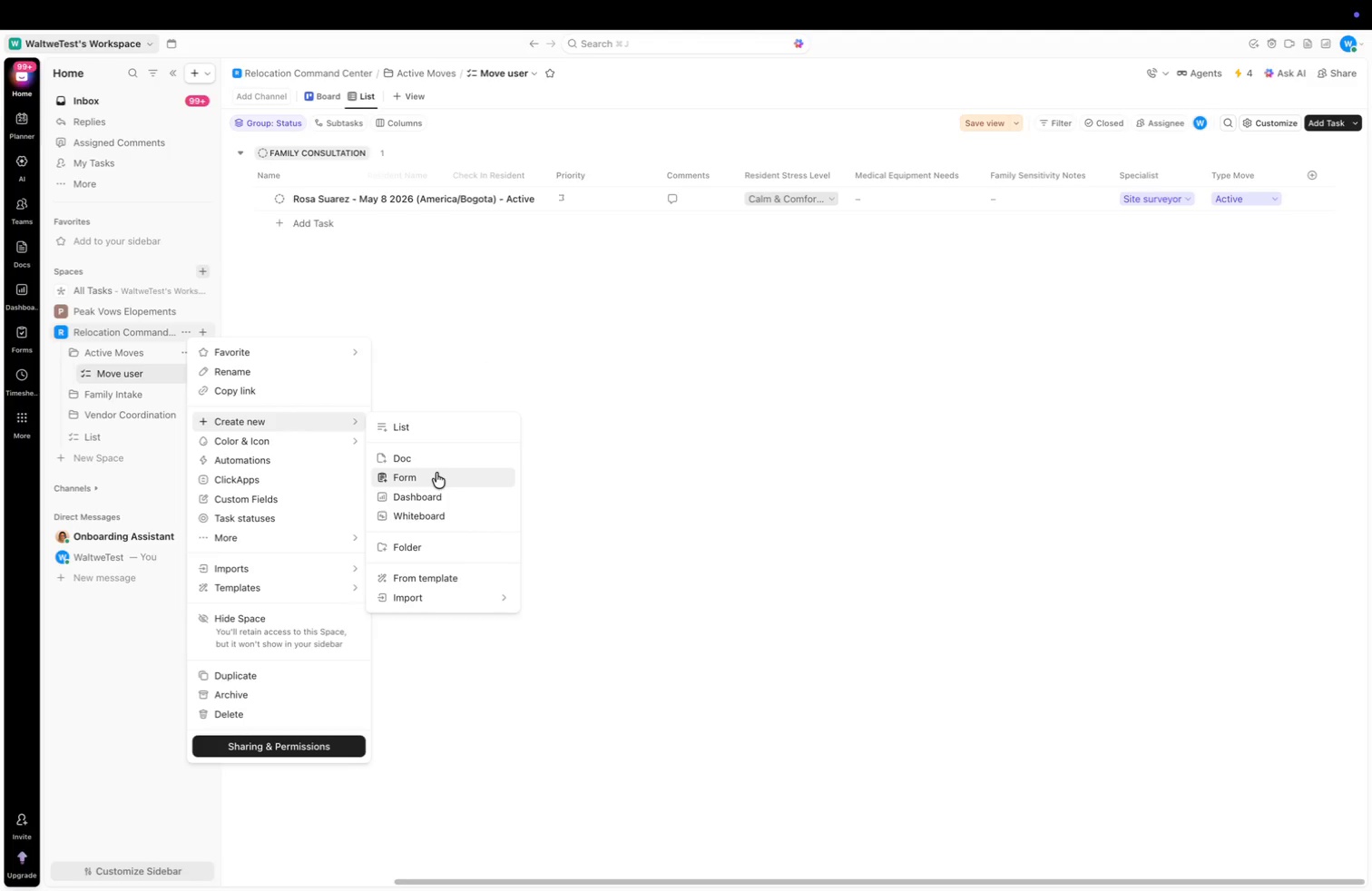 
left_click([442, 456])
 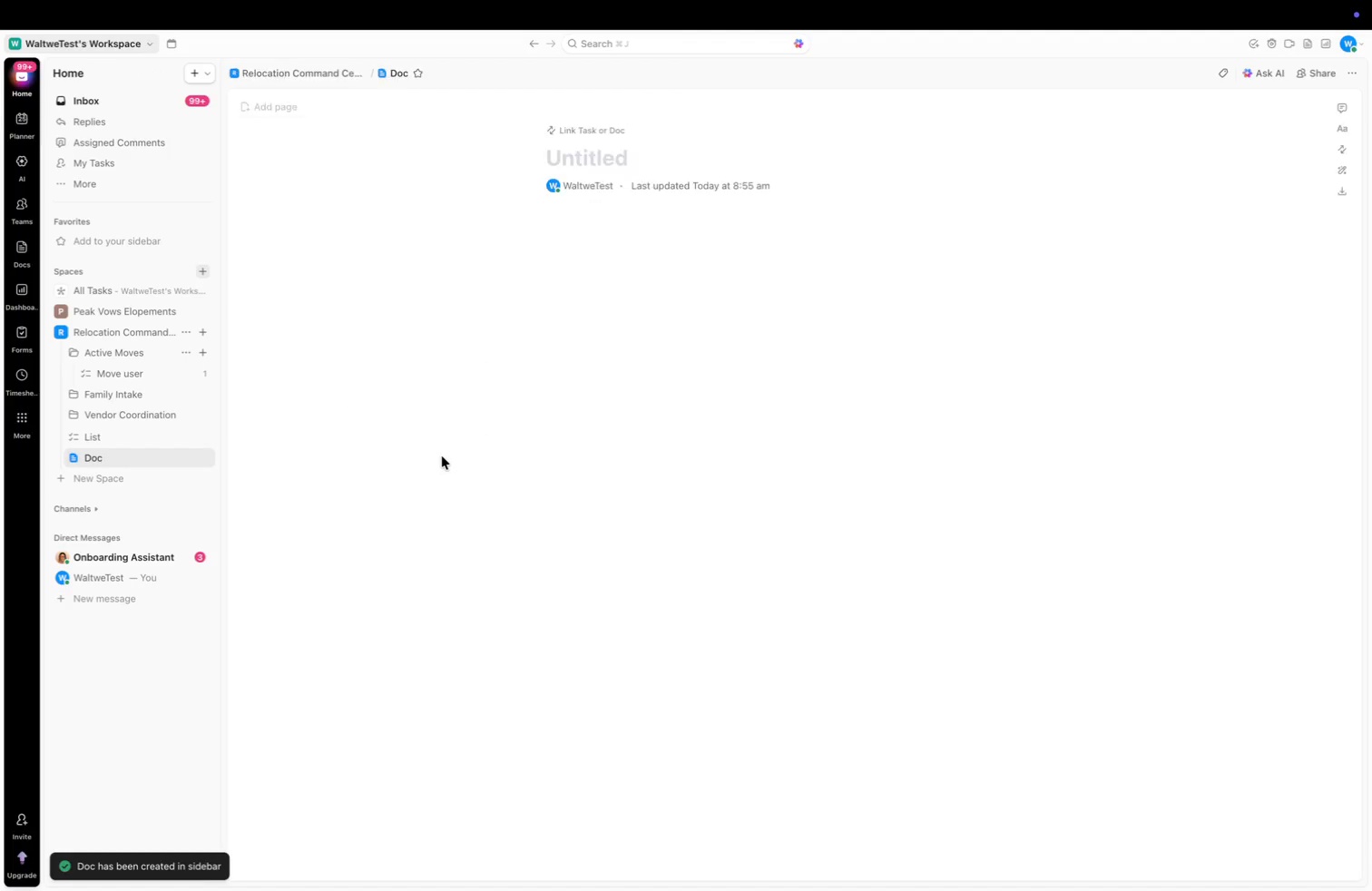 
mouse_move([169, 483])
 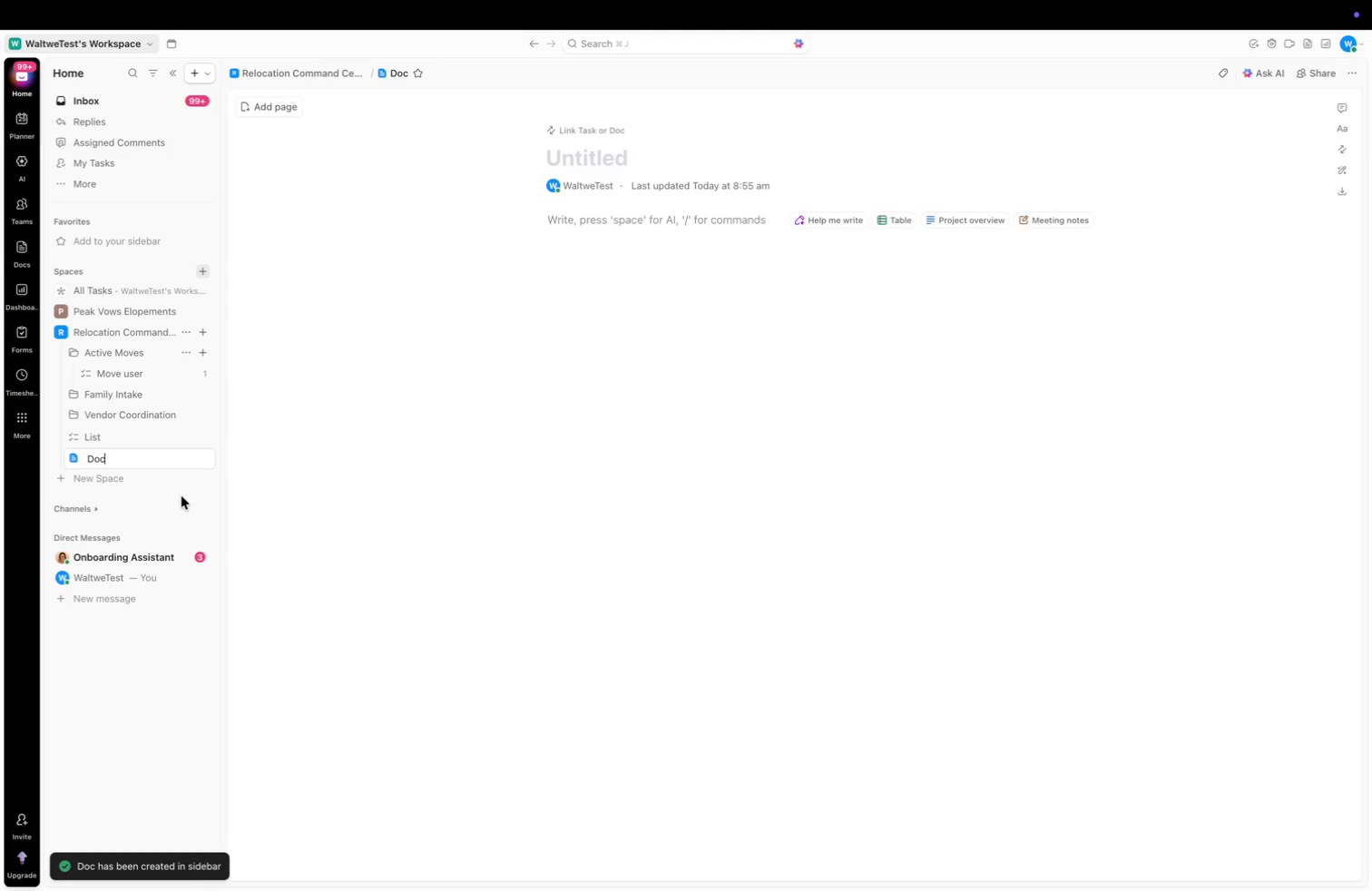 
key(Meta+Shift+ArrowLeft)
 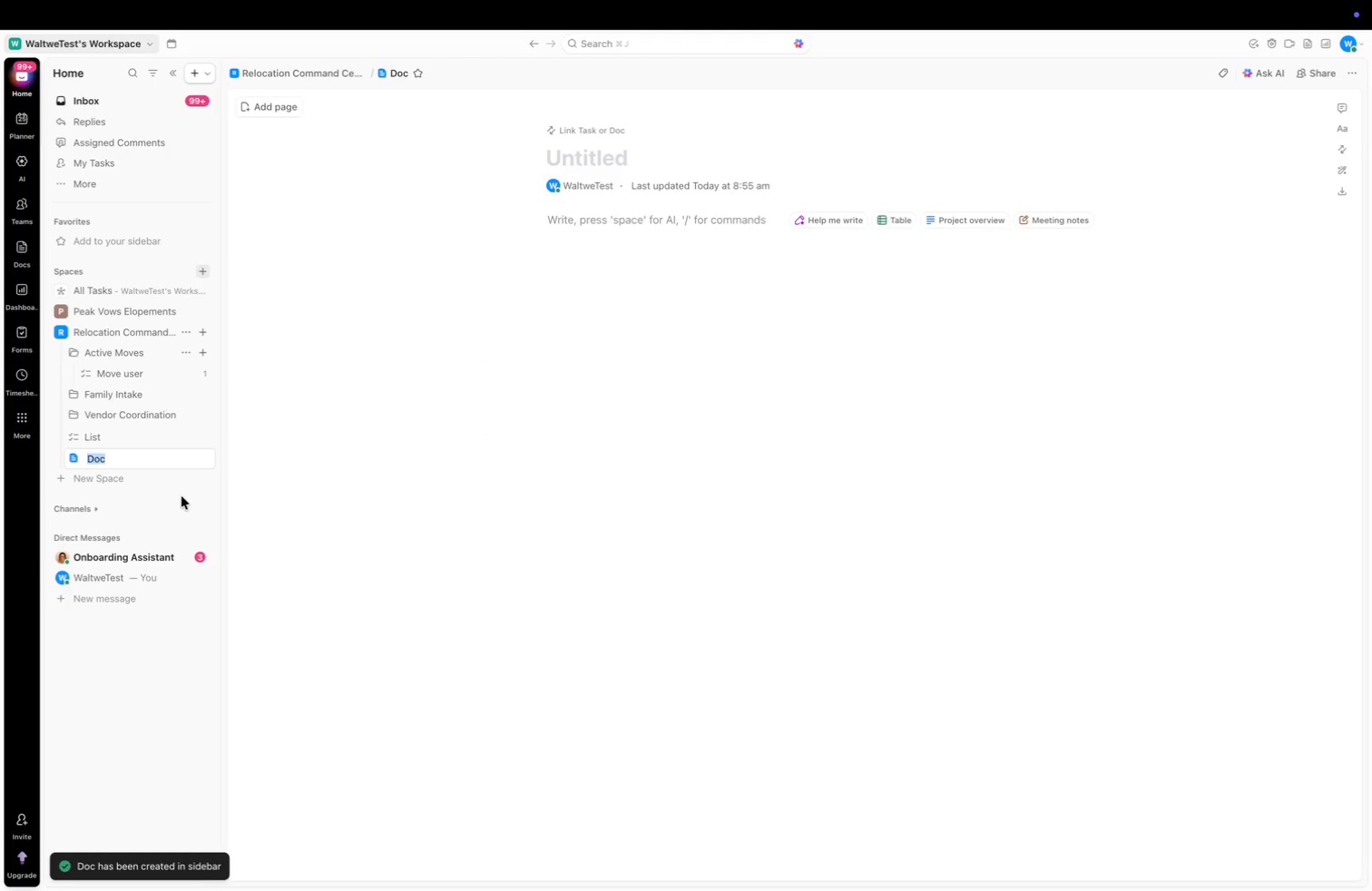 
key(Meta+Shift+ArrowUp)
 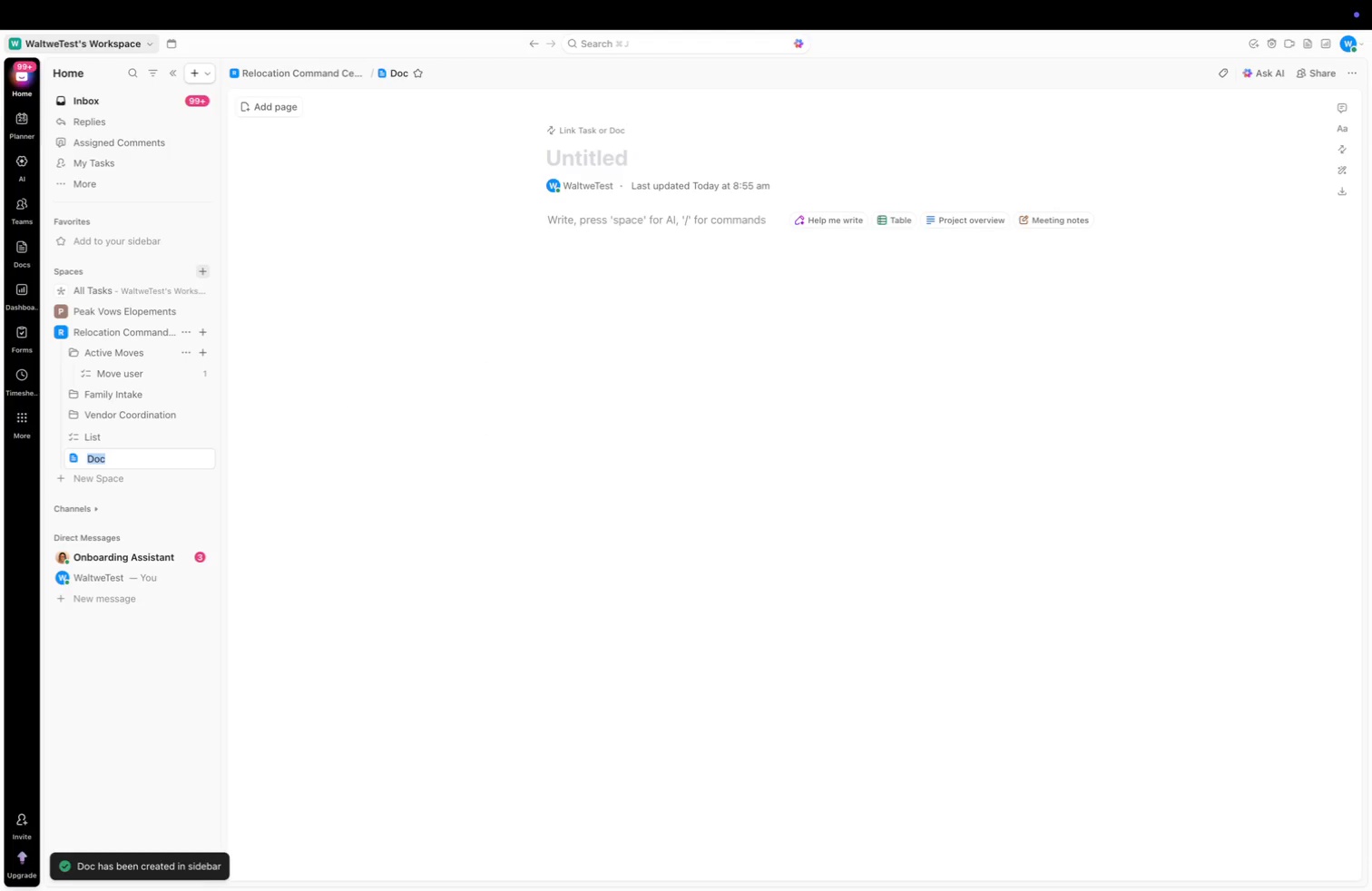 
type(Guide Line)
 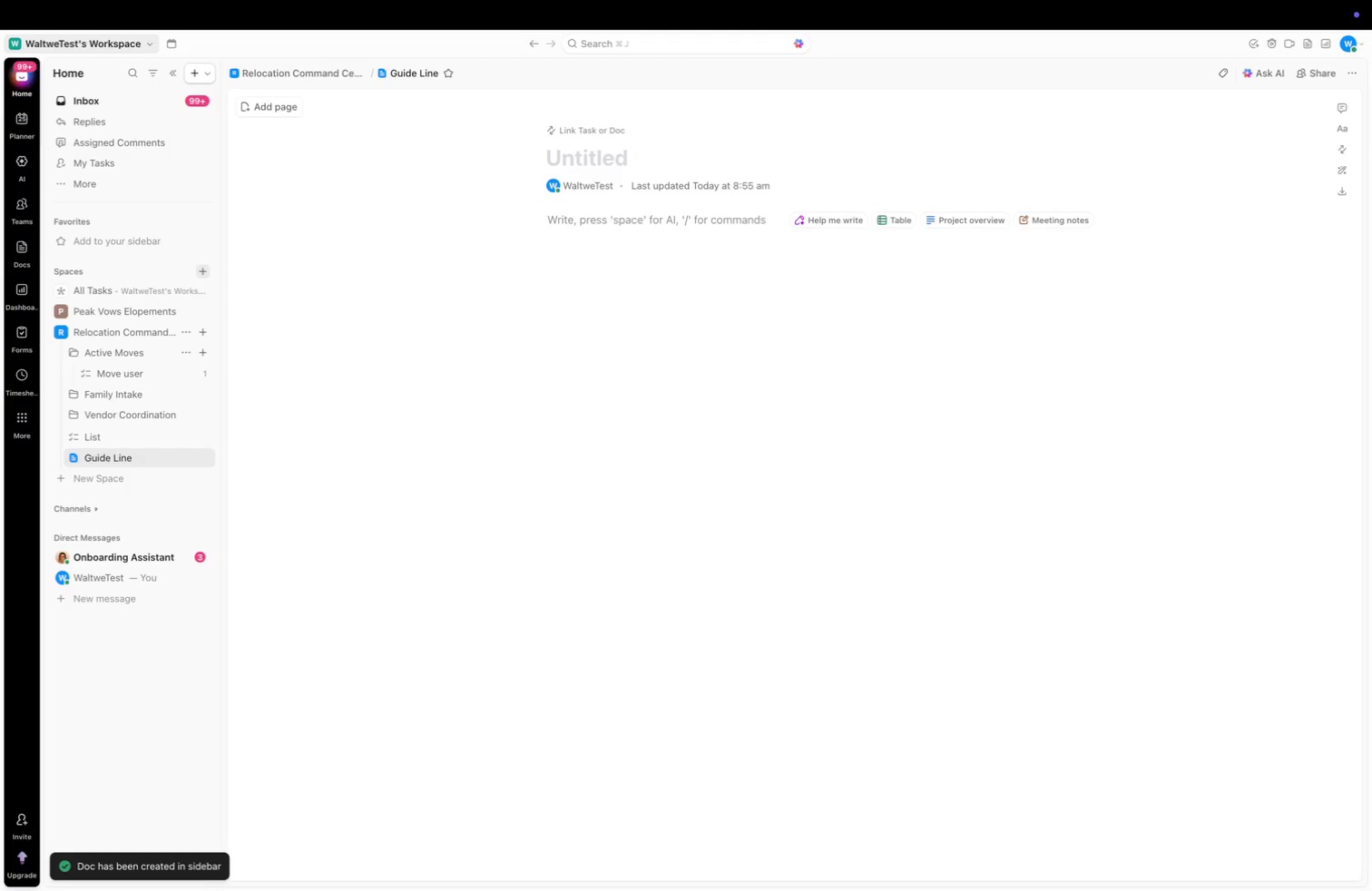 
 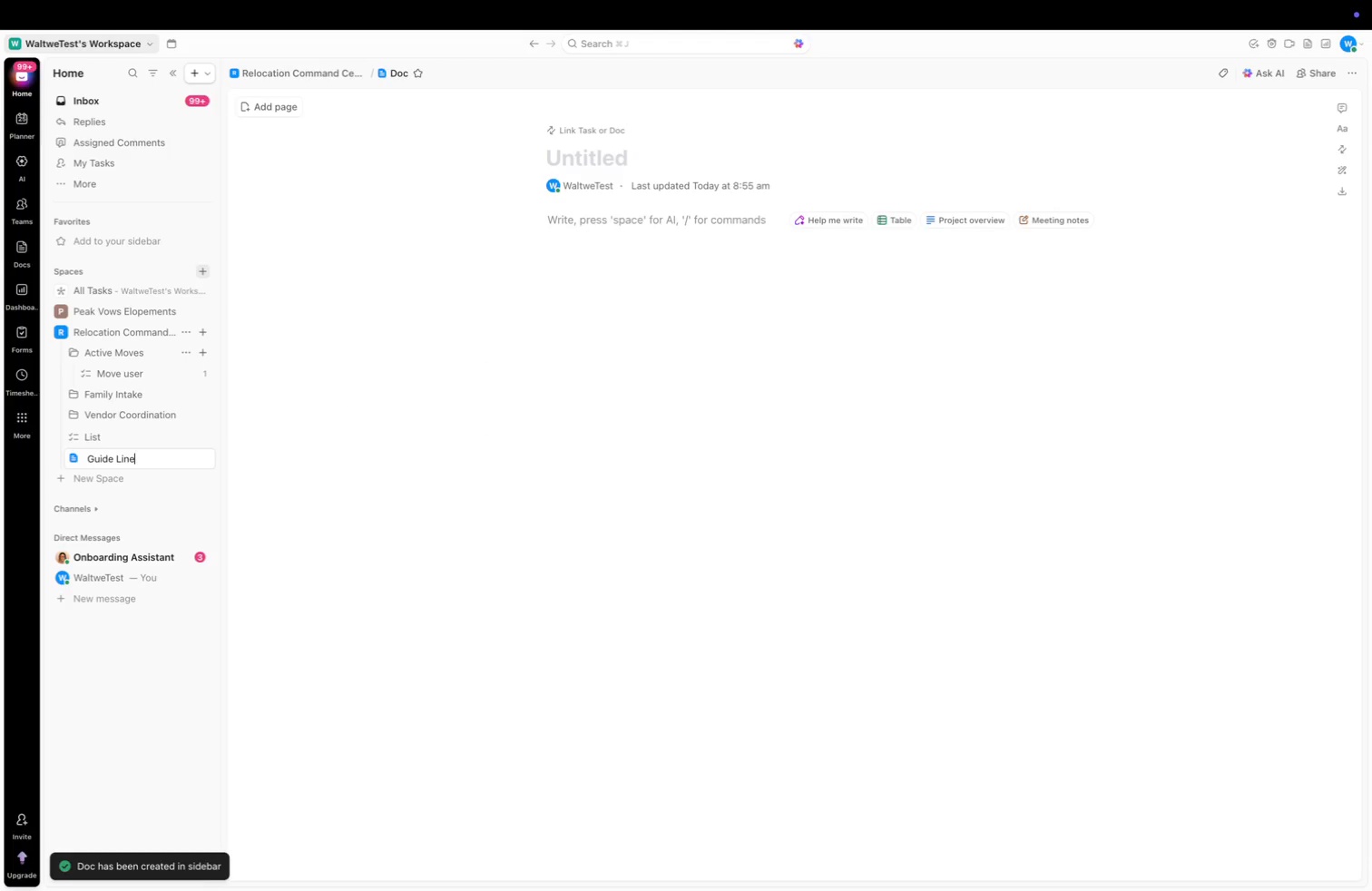 
key(Enter)
 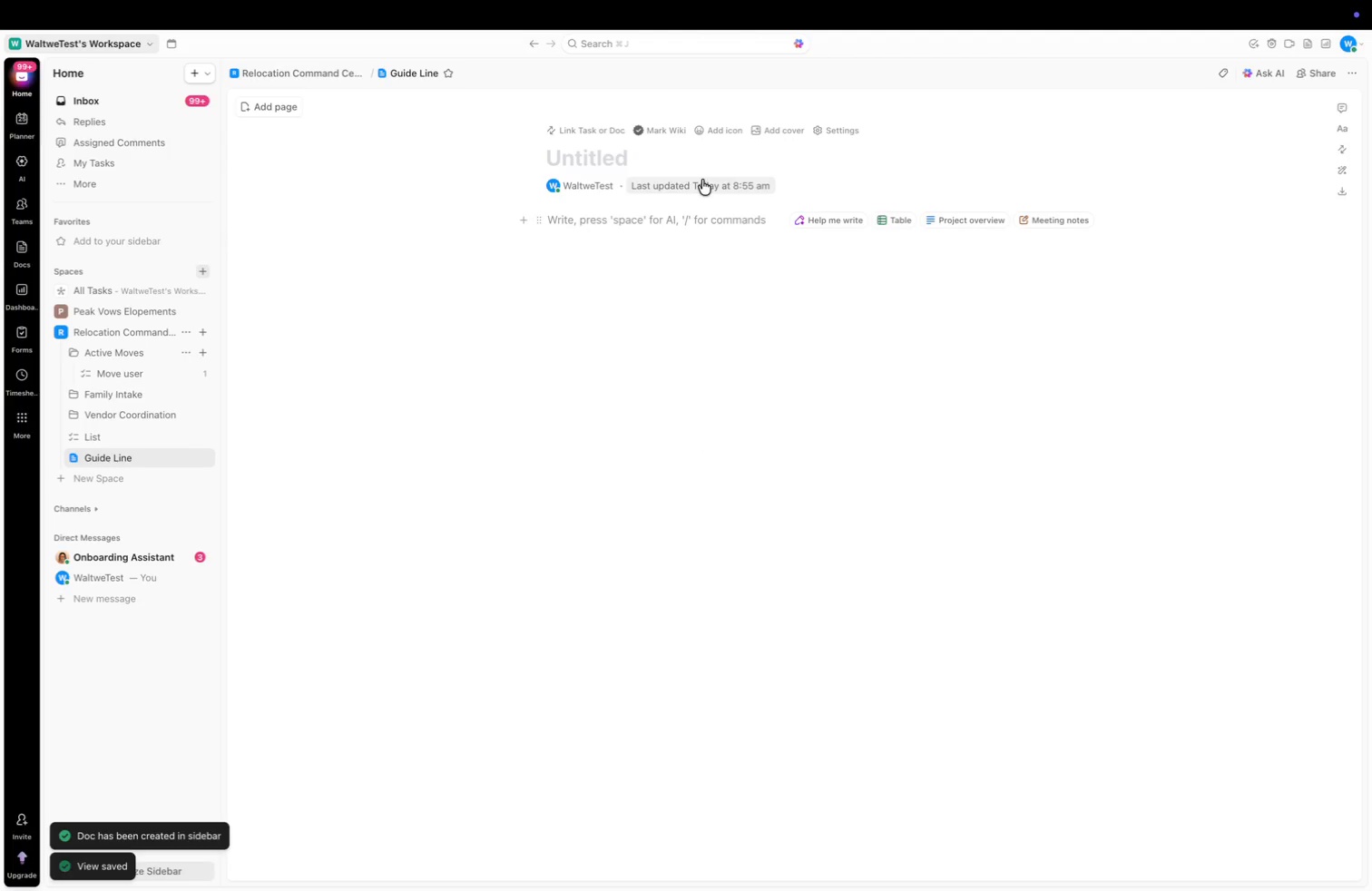 
left_click([591, 162])
 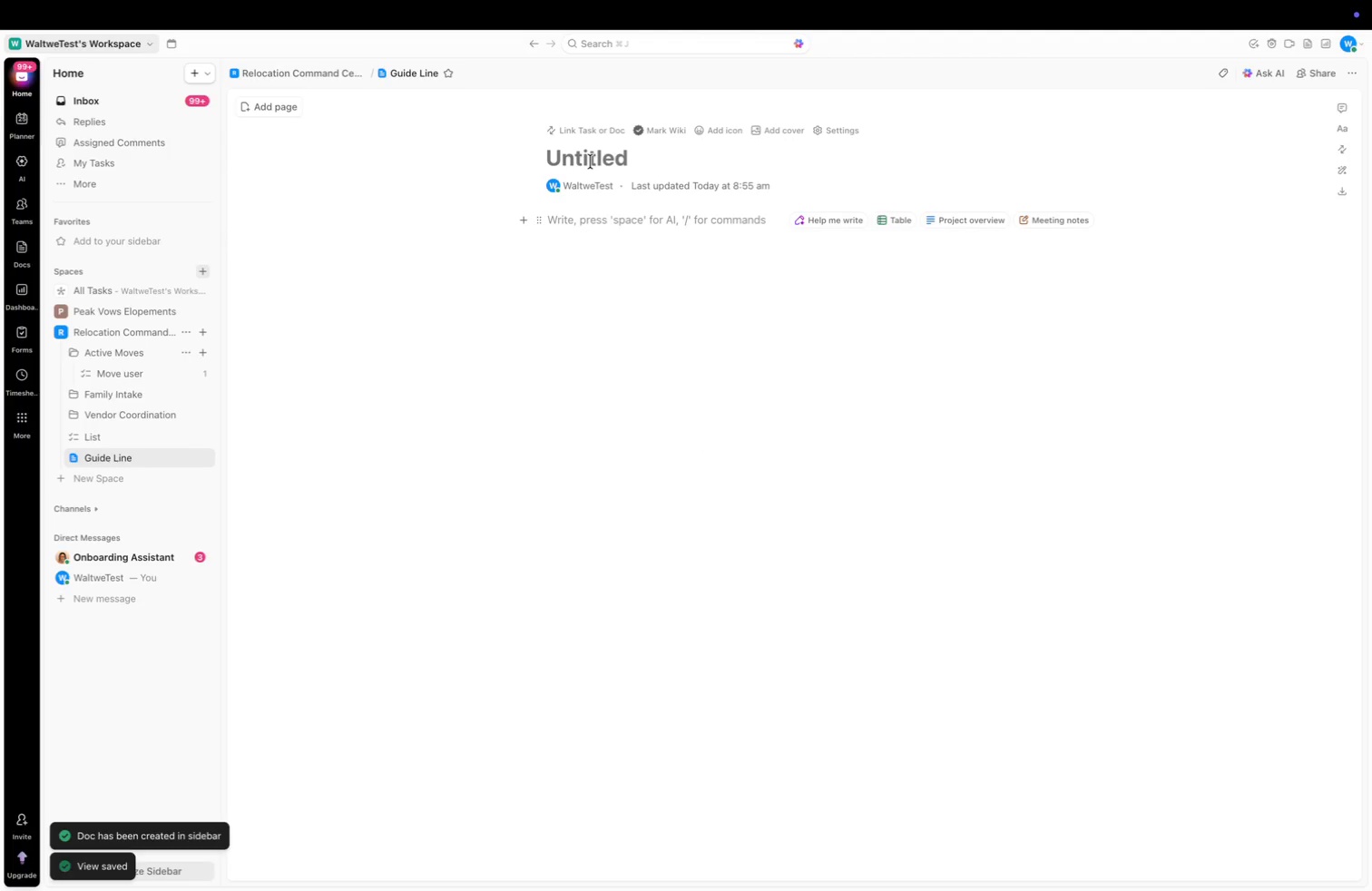 
key(Meta+Shift+CommandLeft)
 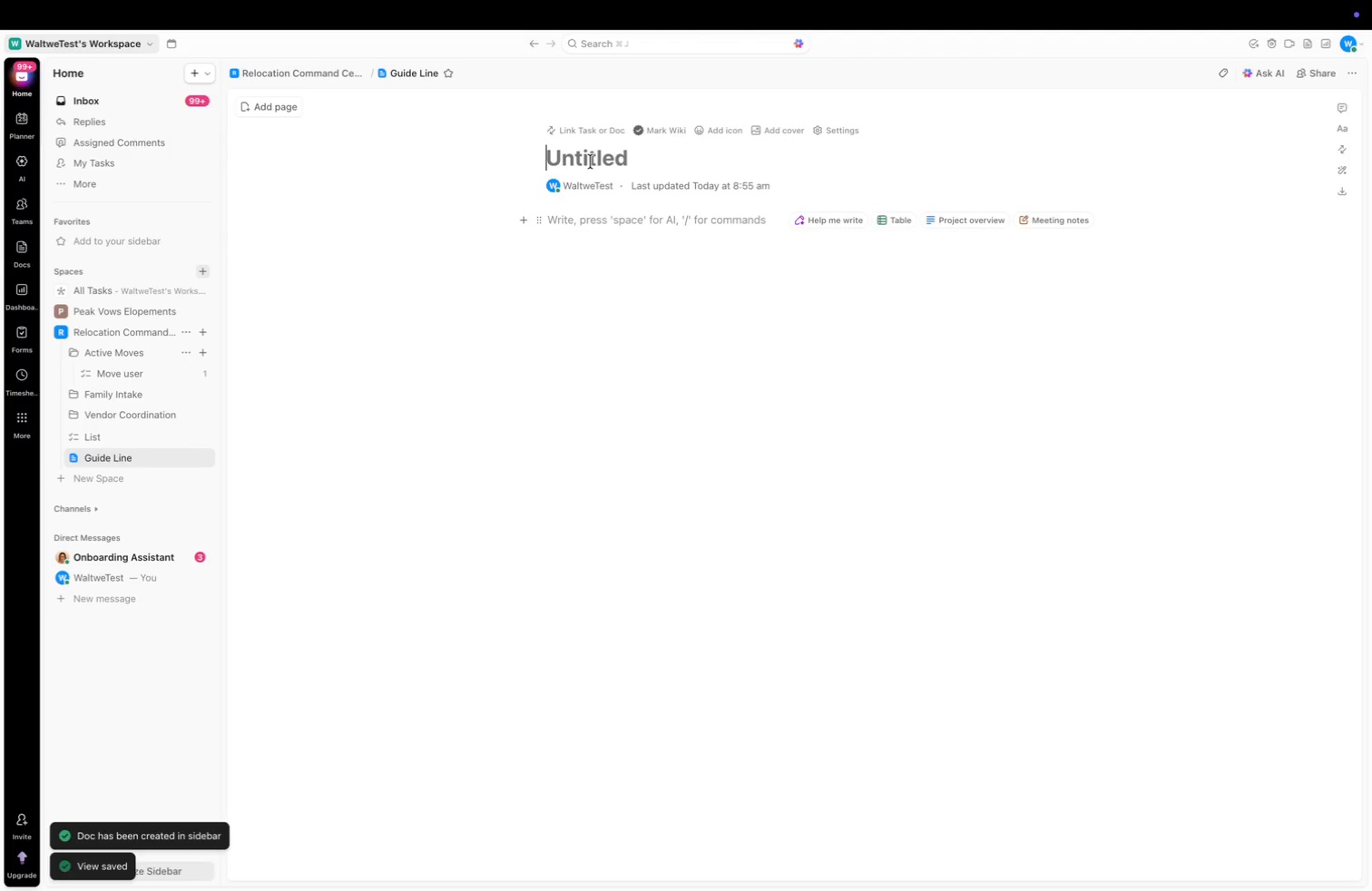 
key(Meta+Shift+ArrowRight)
 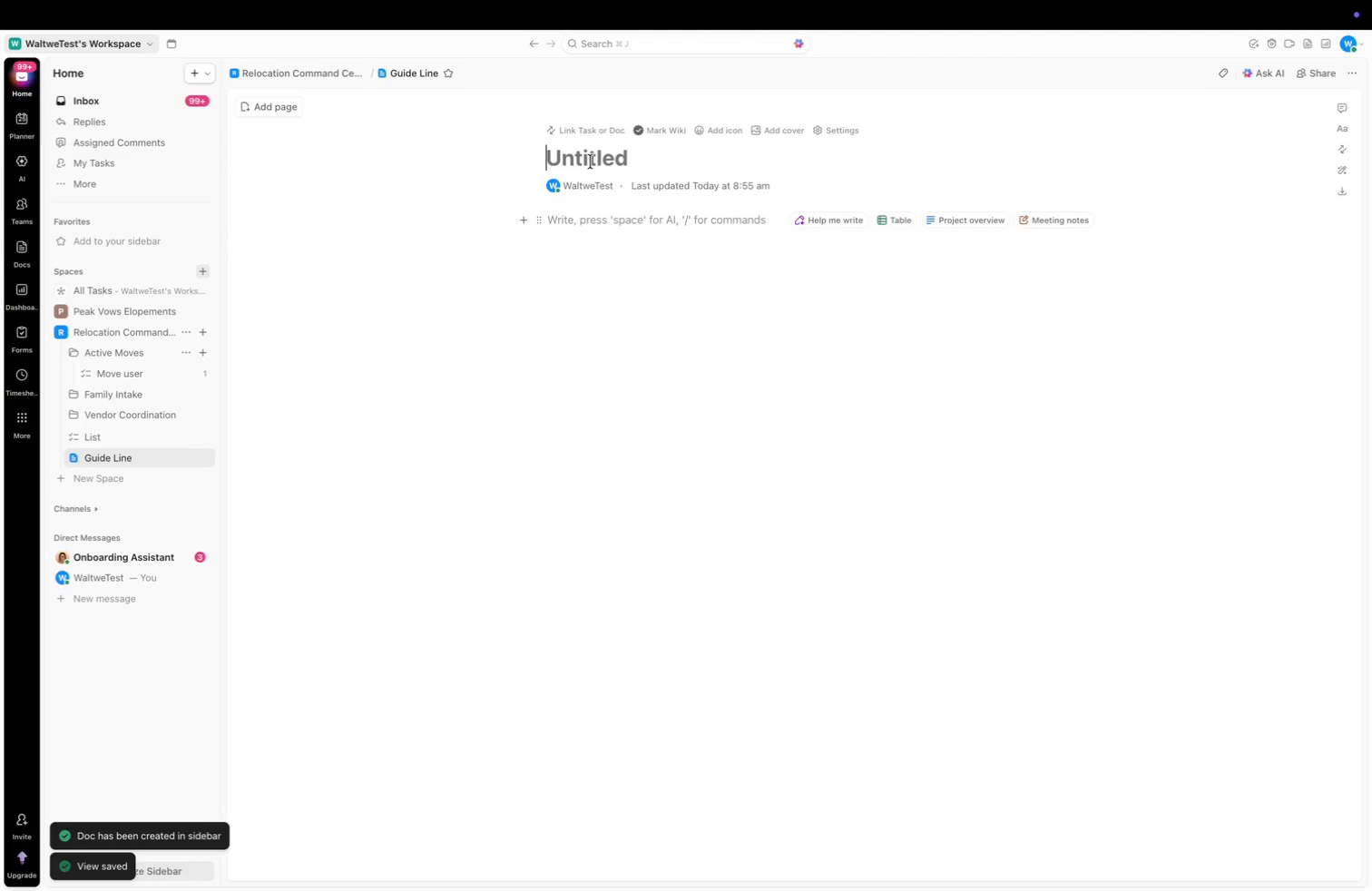 
type(Space Documentation)
 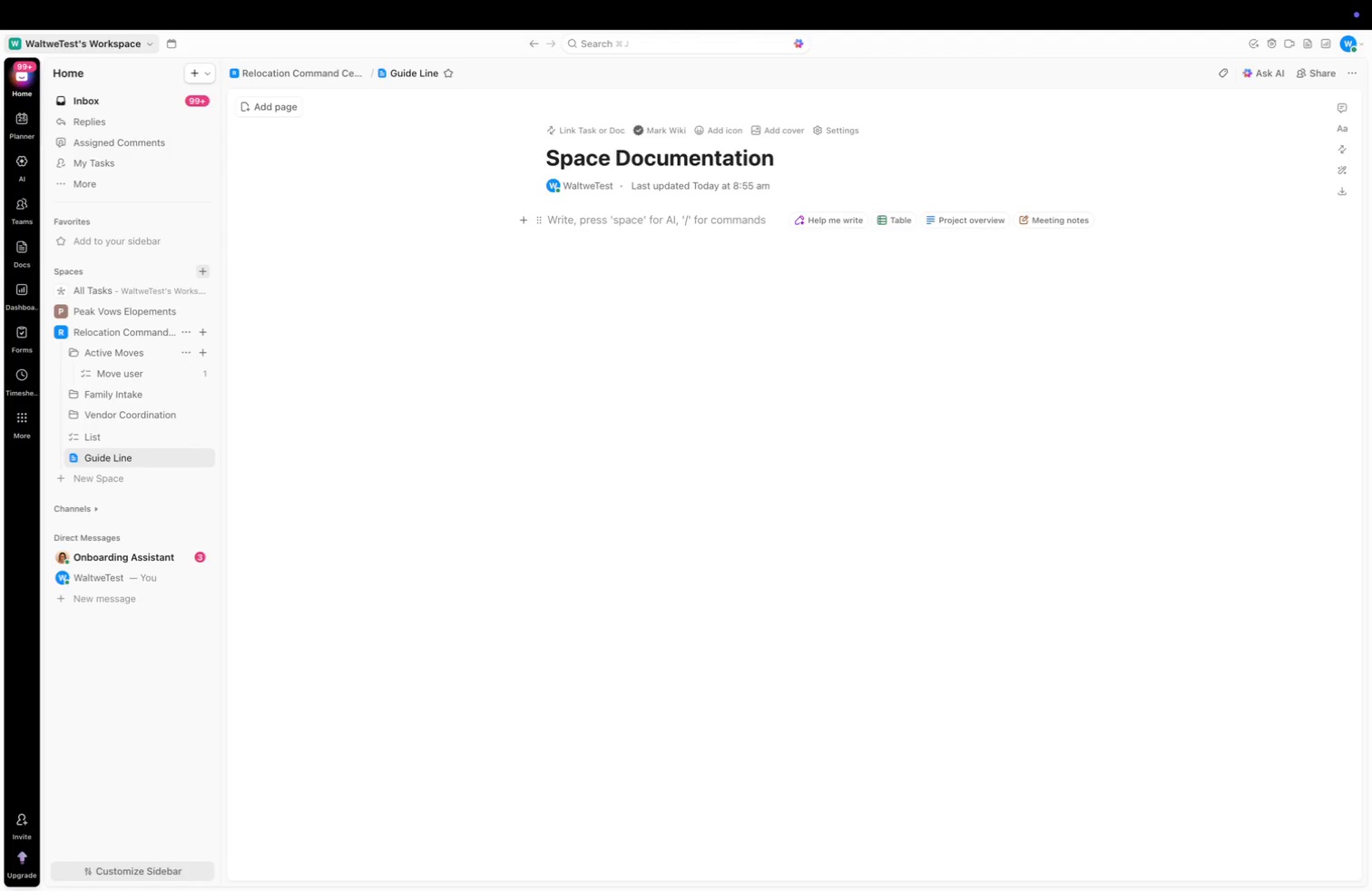 
key(Enter)
 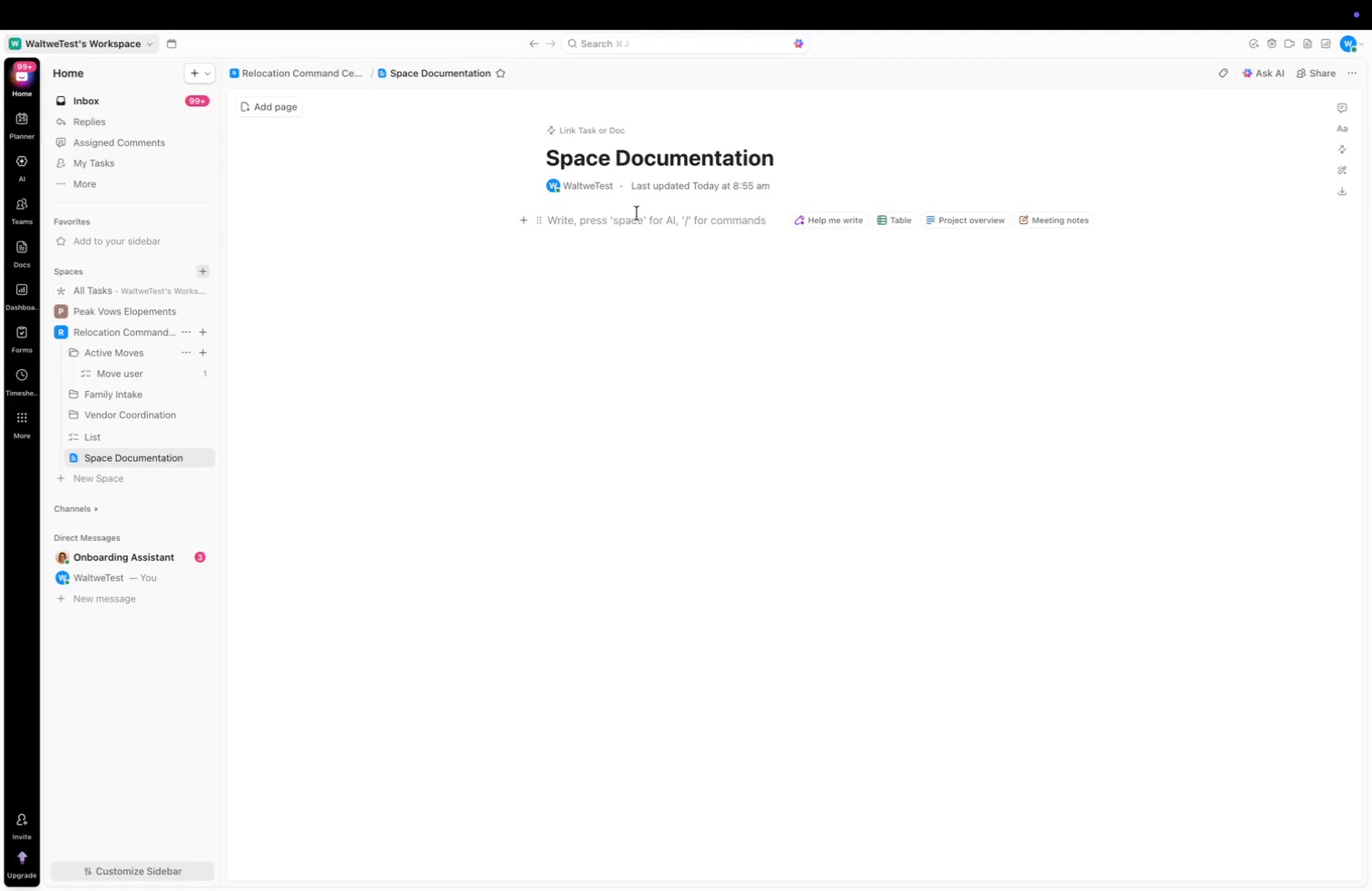 
left_click([603, 251])
 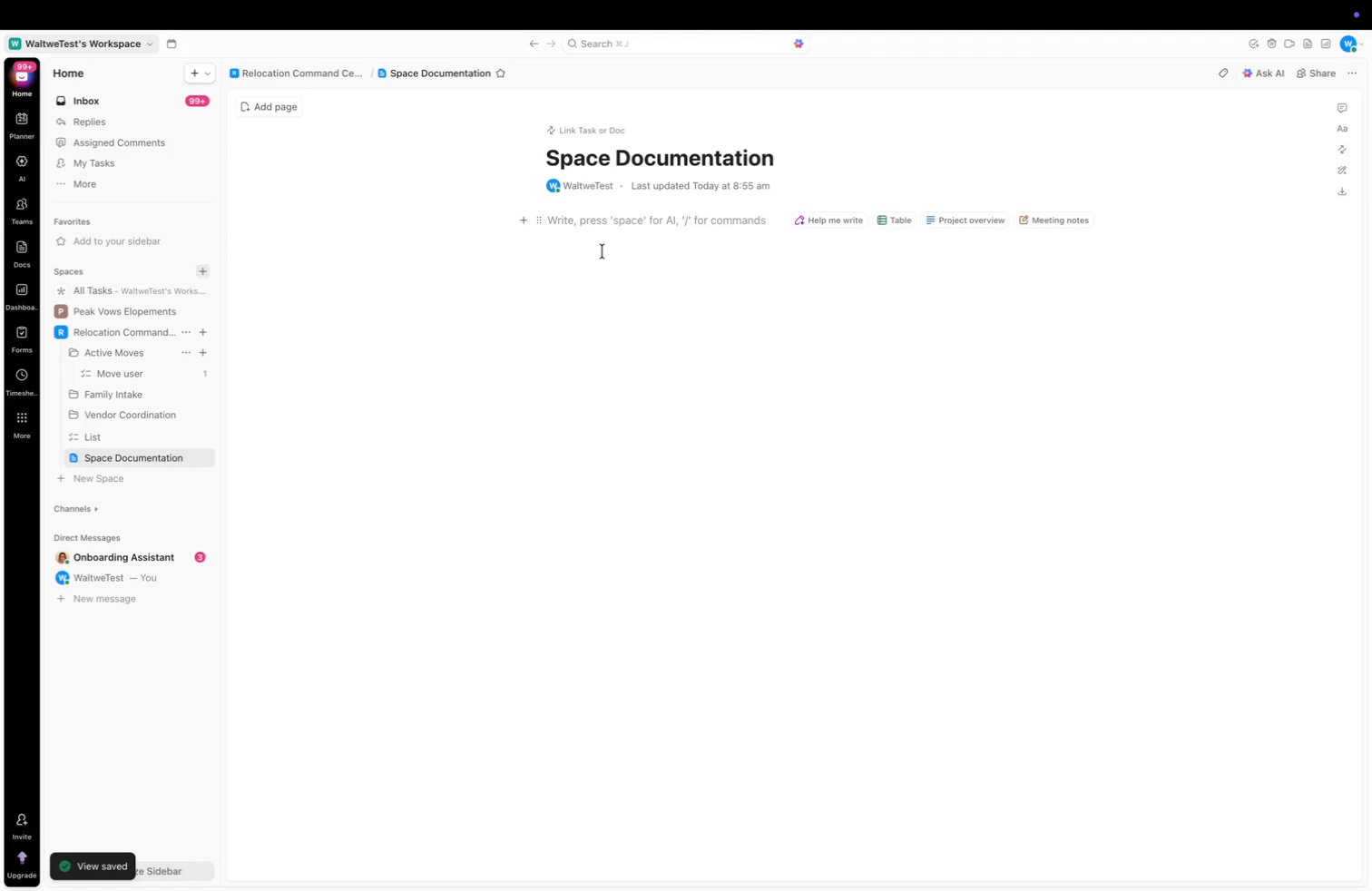 
type(Folder Active Move)
 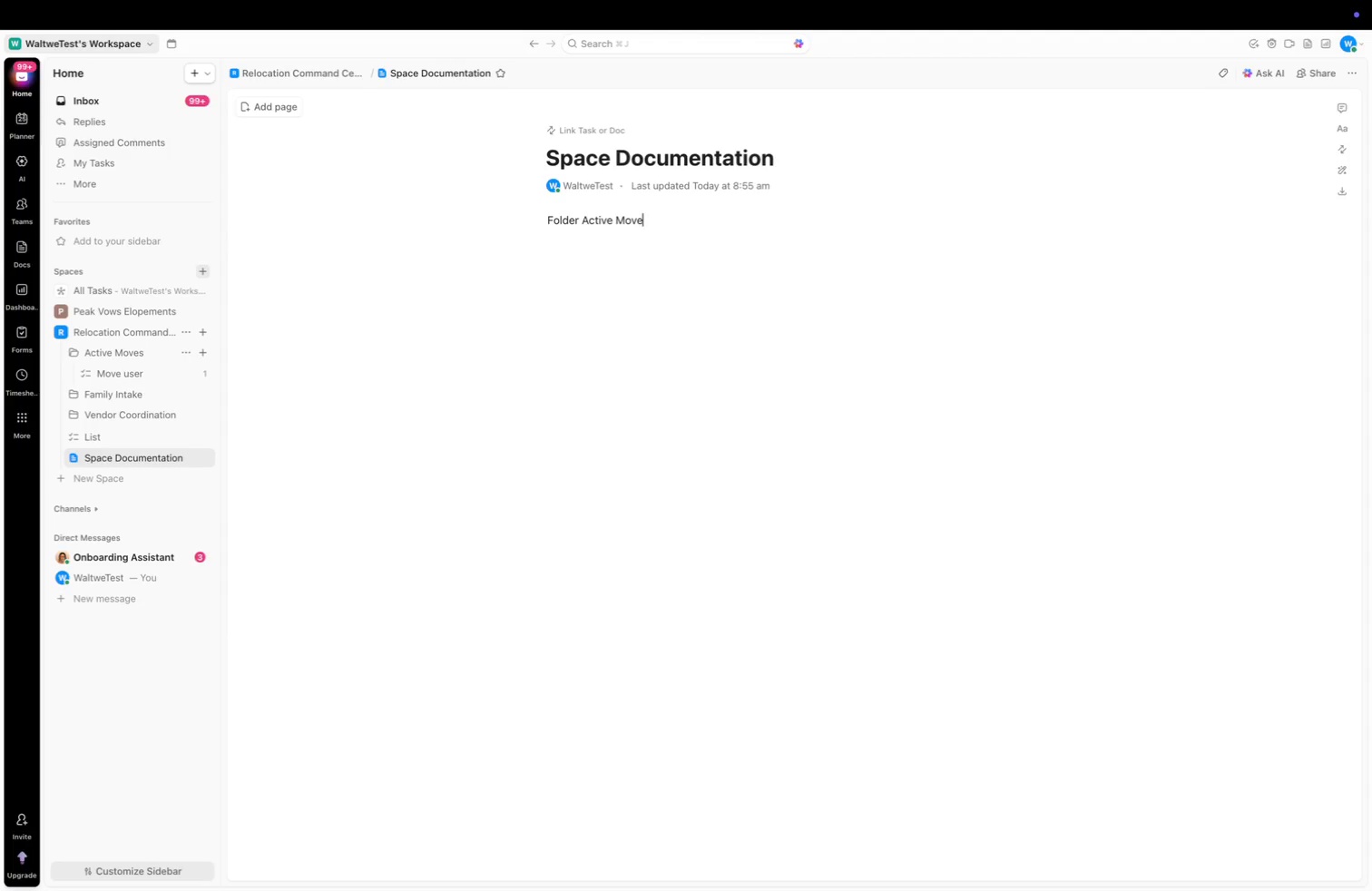 
key(Enter)
 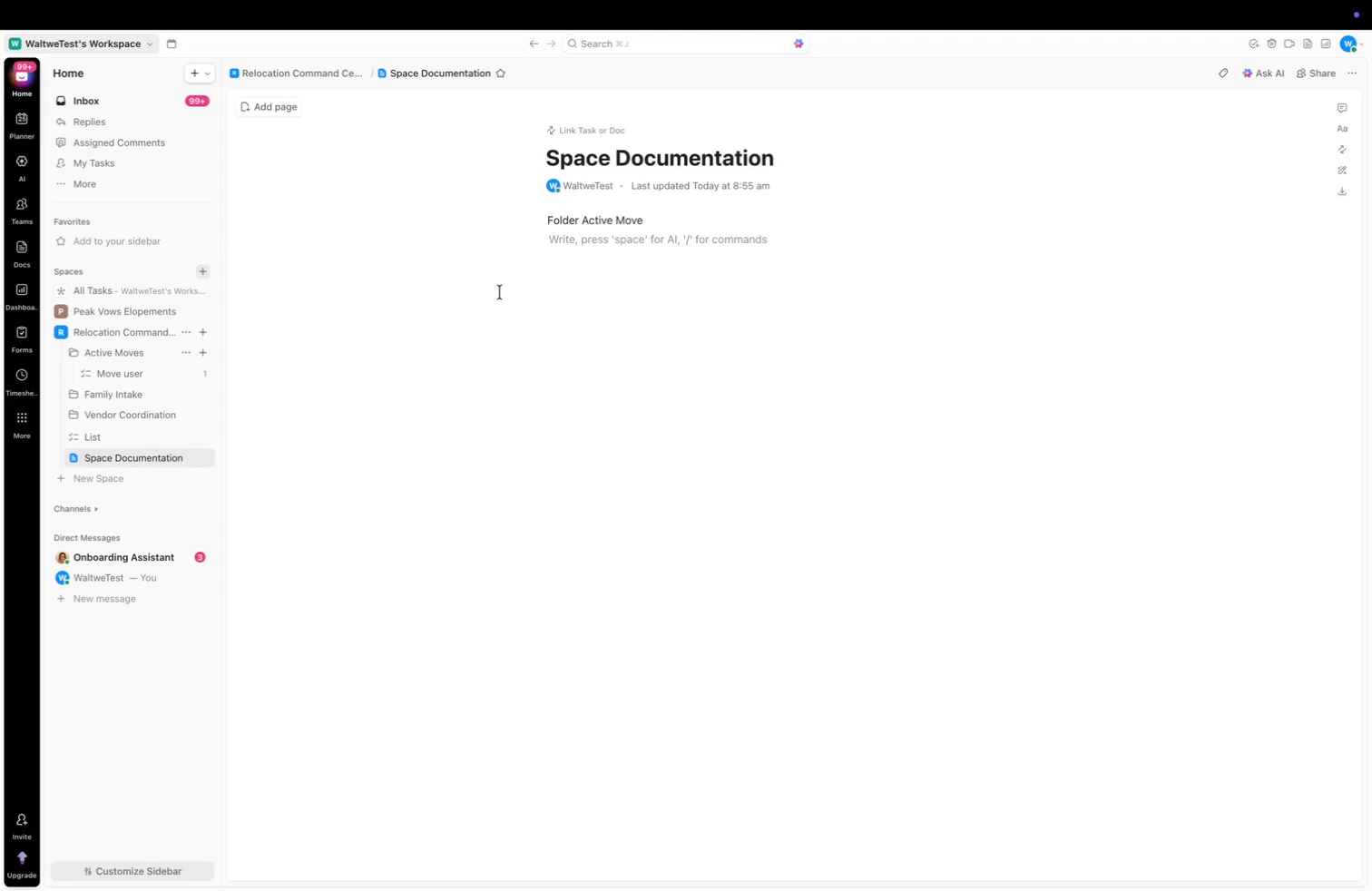 
wait(46.43)
 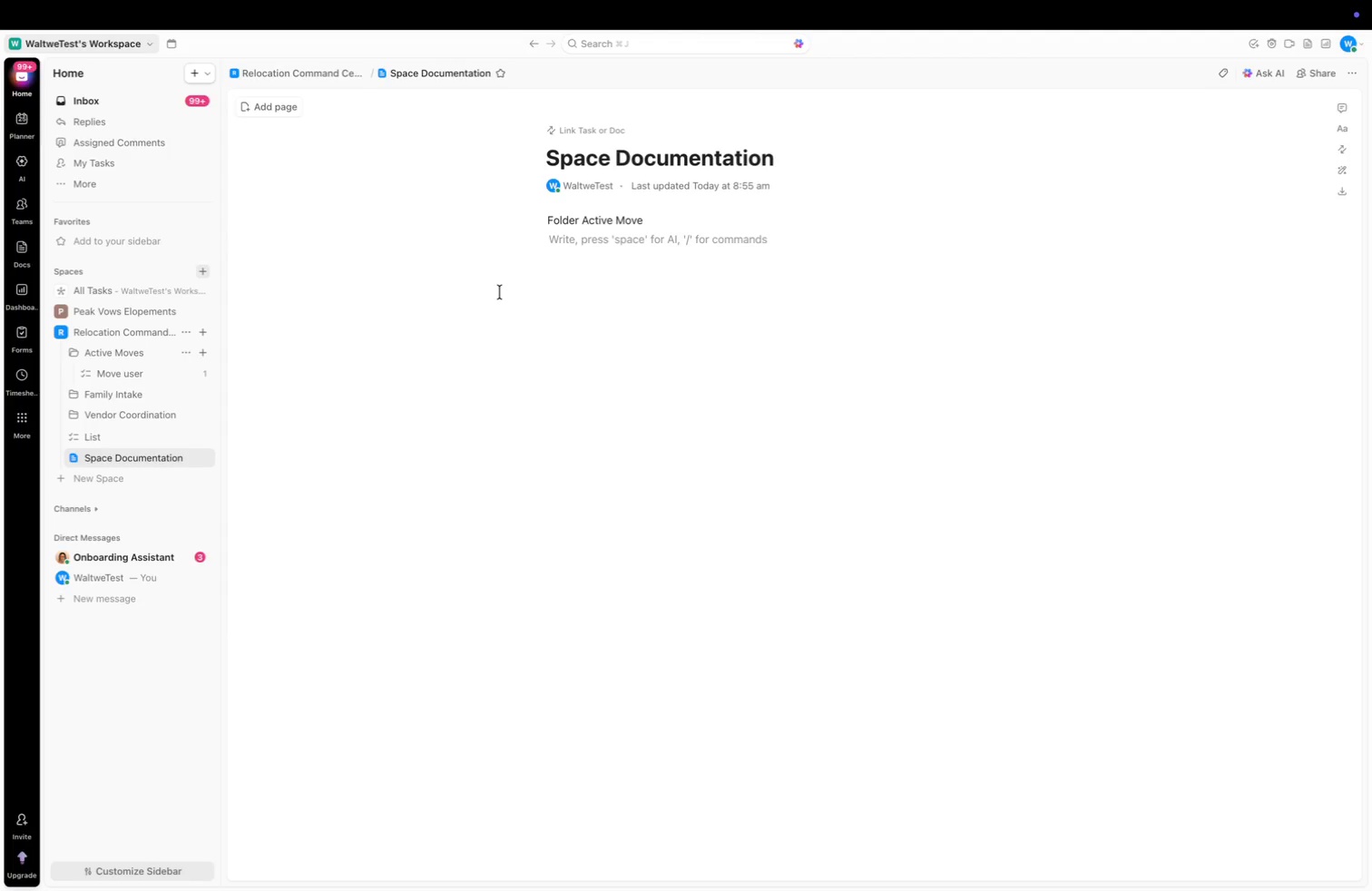 
left_click([55, 47])